 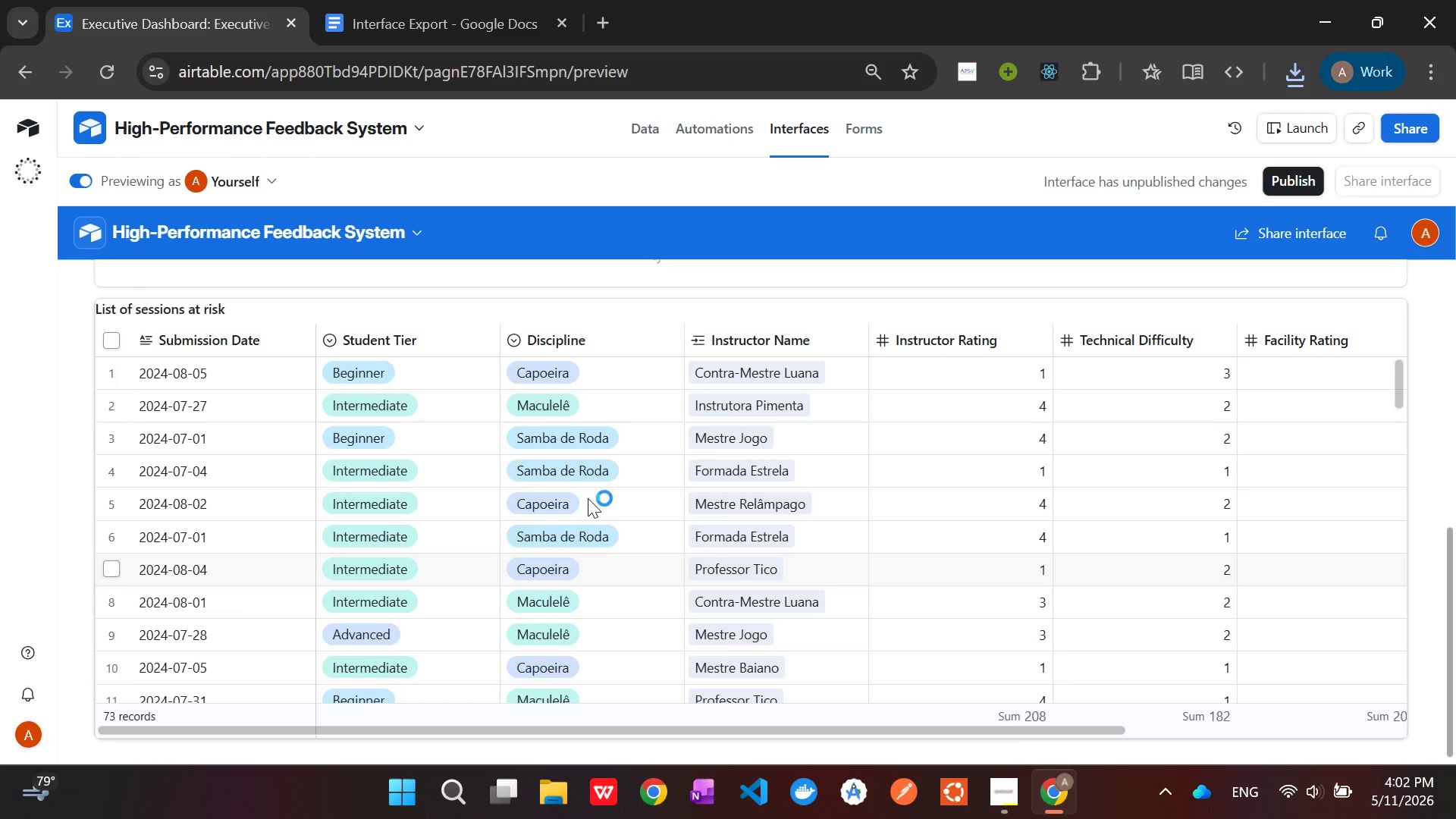 
left_click([634, 127])
 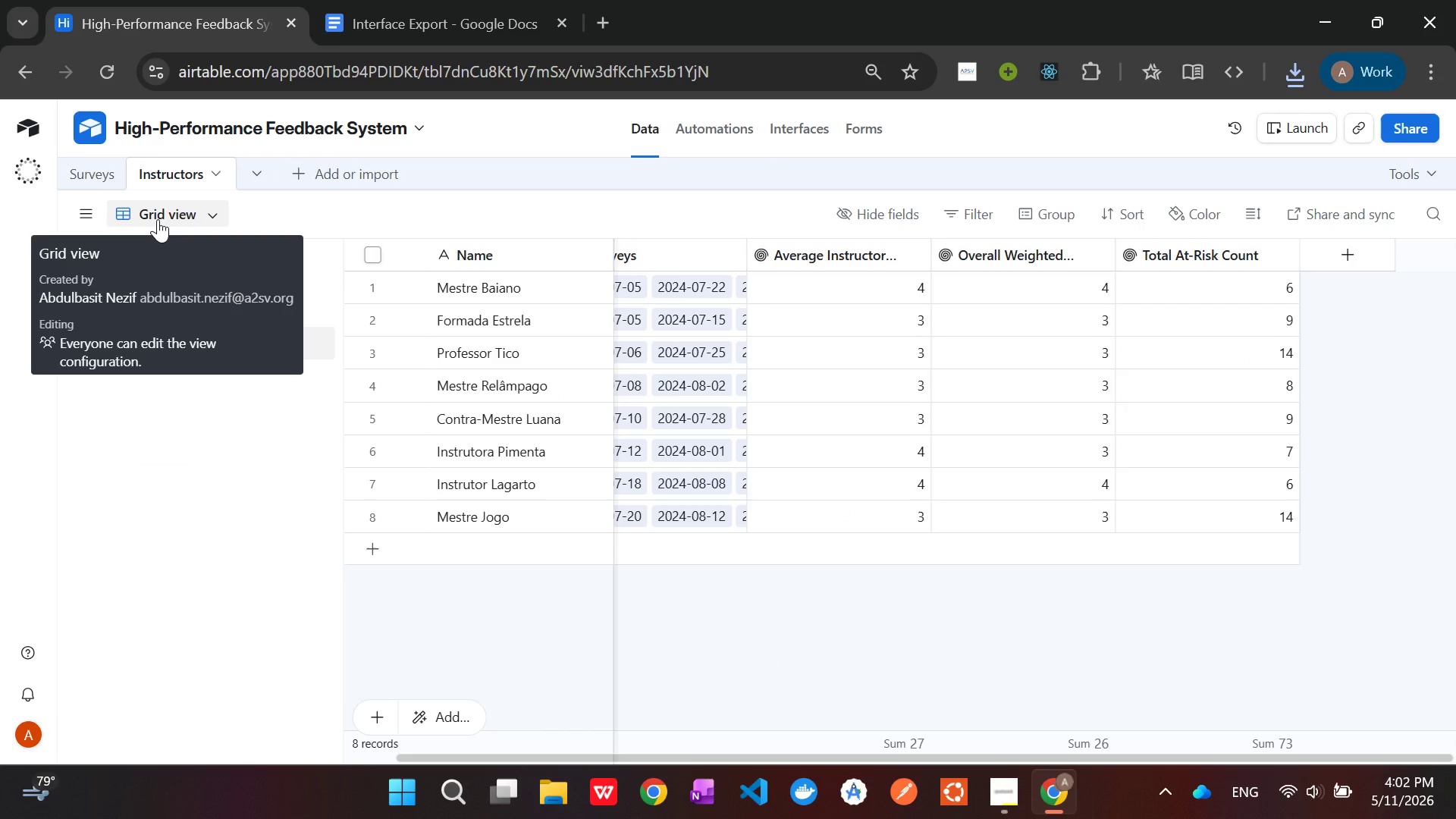 
left_click([158, 219])
 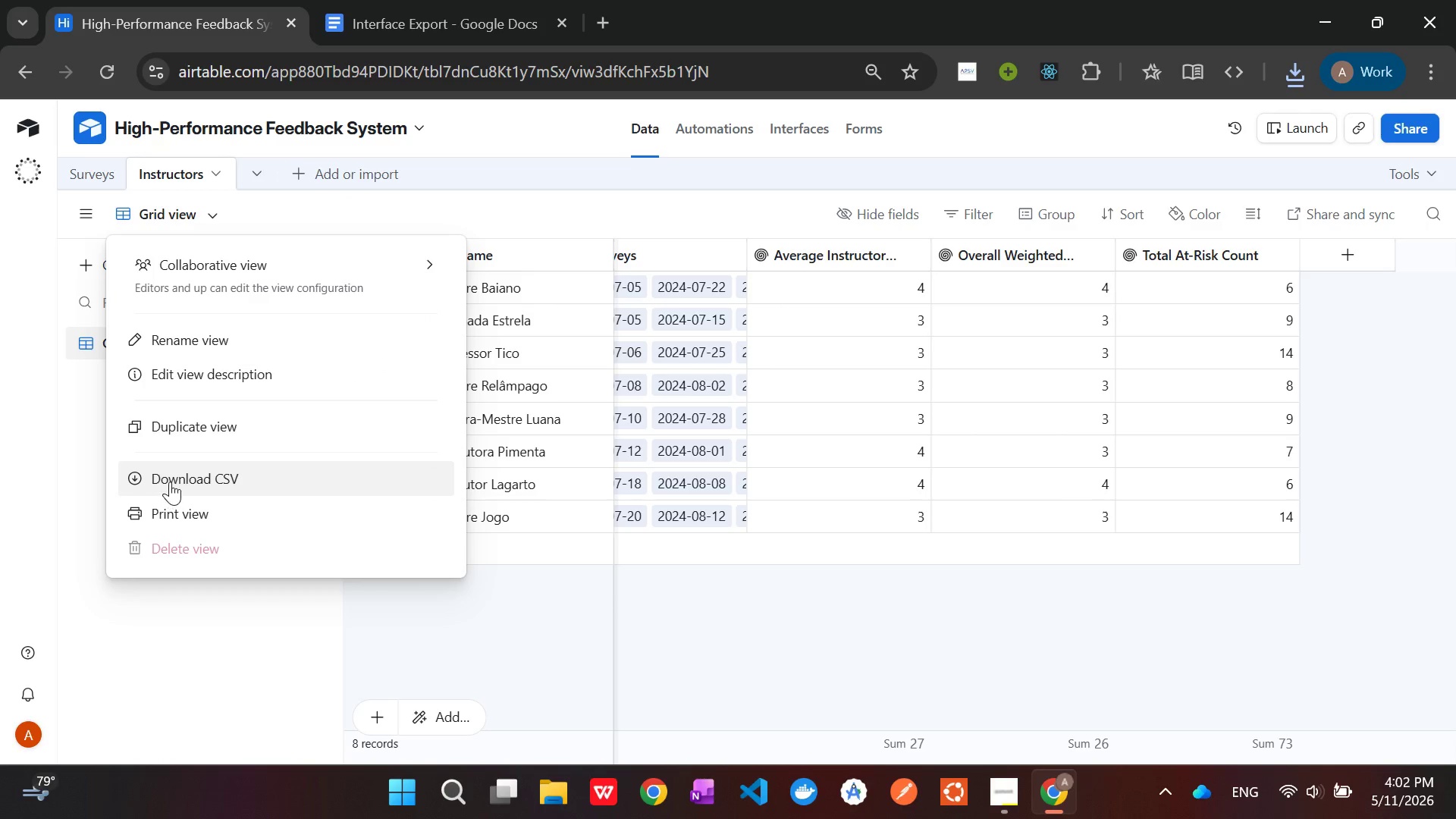 
left_click([171, 480])
 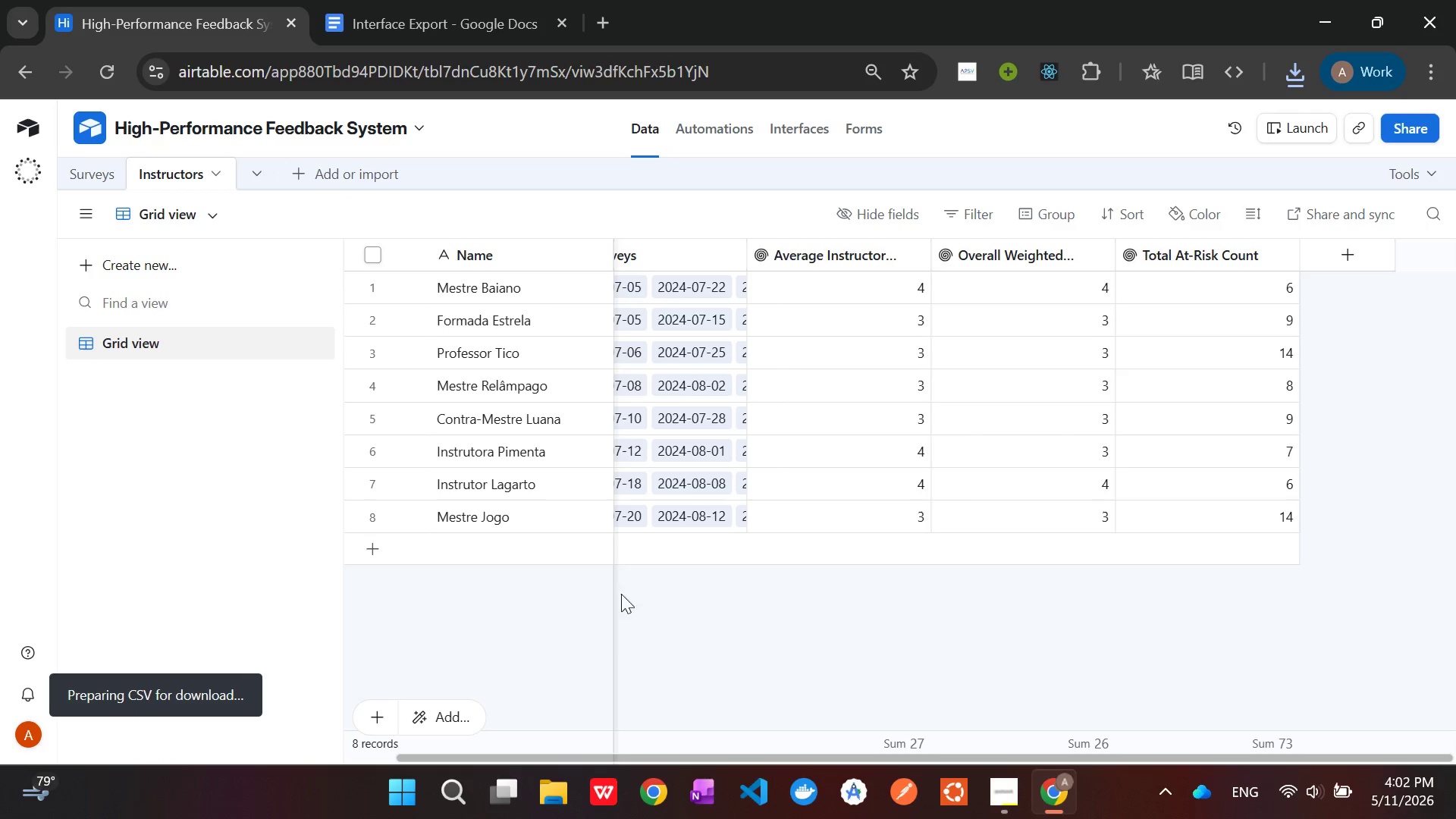 
wait(8.12)
 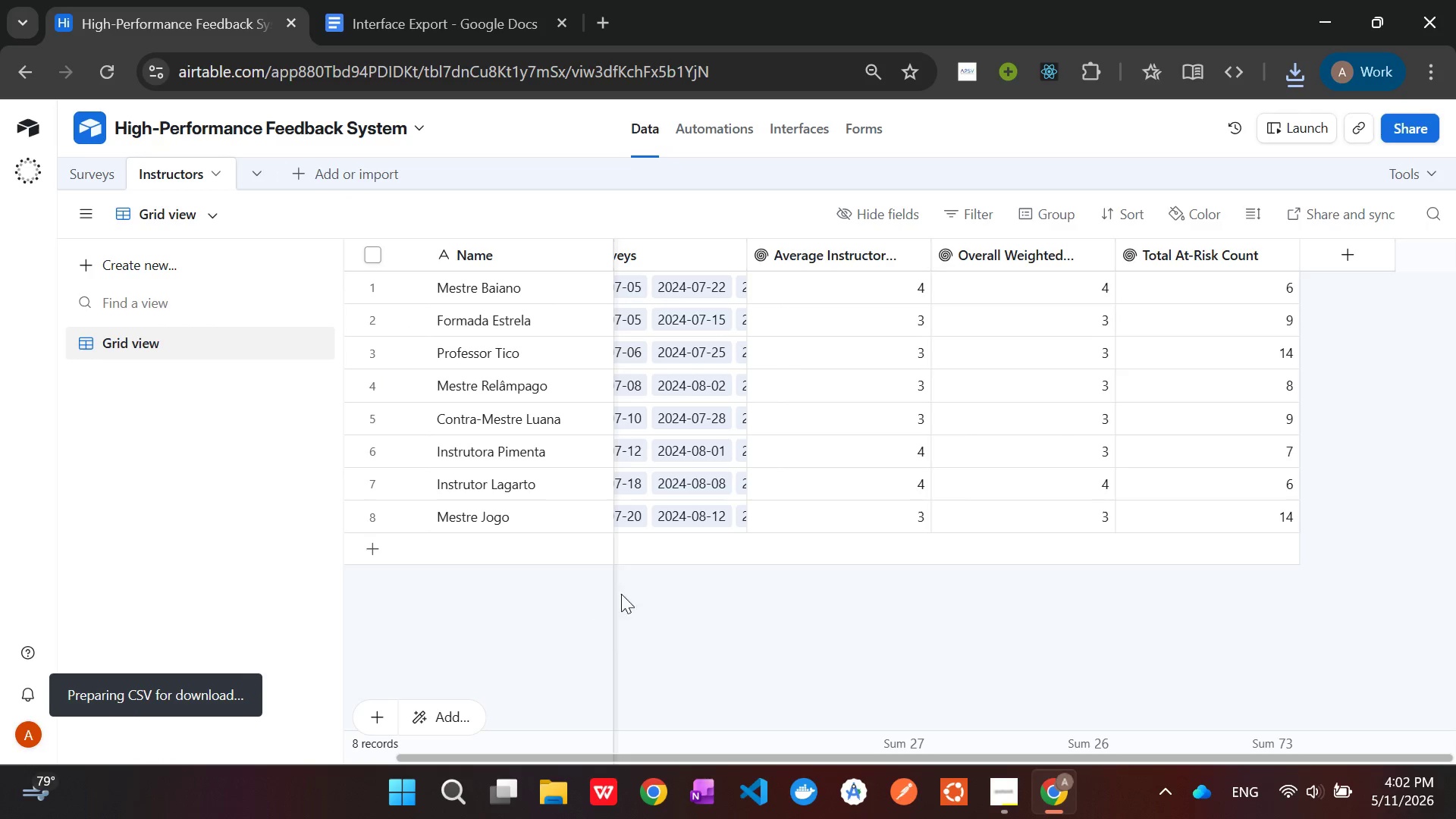 
left_click([74, 162])
 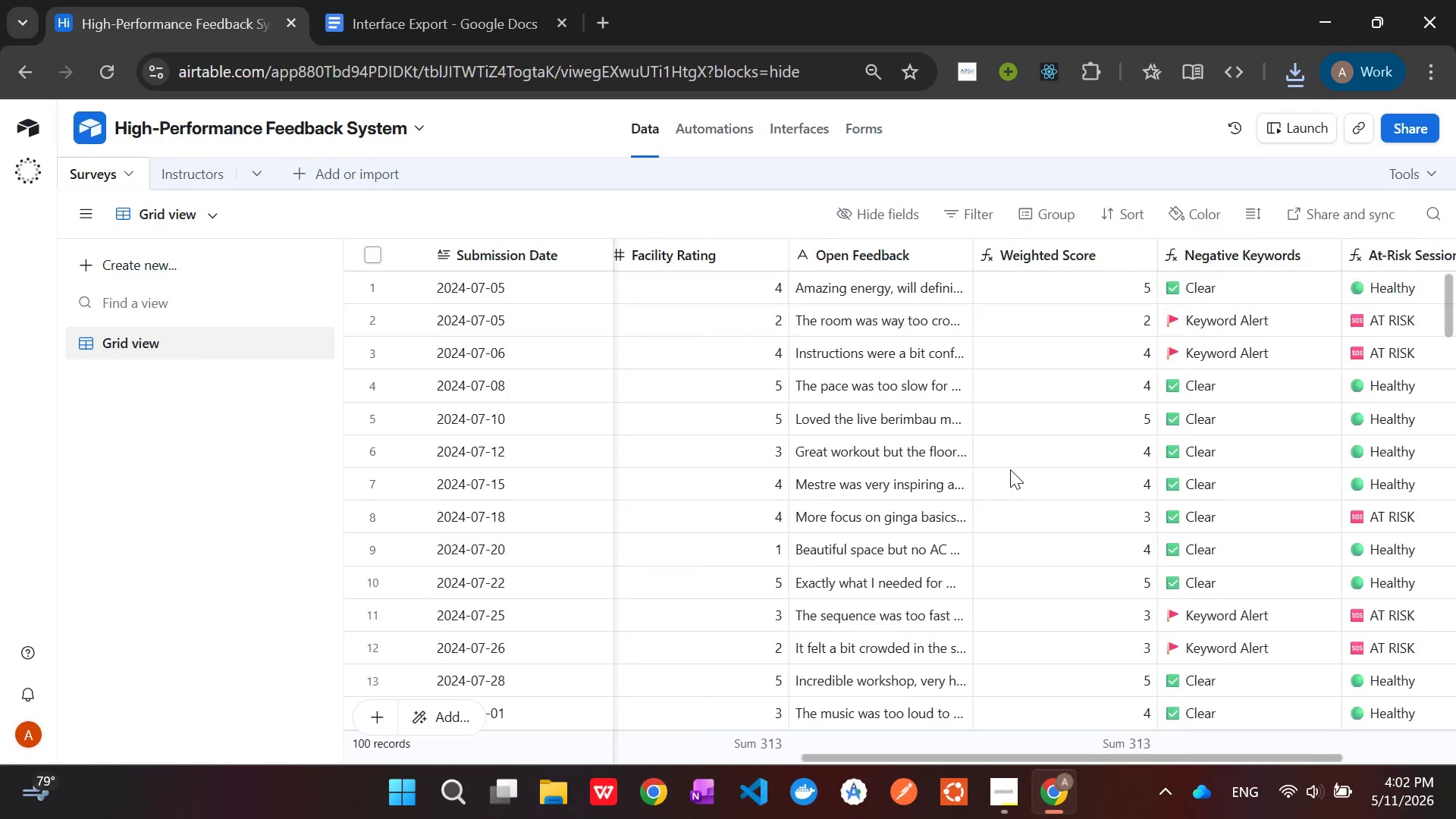 
wait(8.67)
 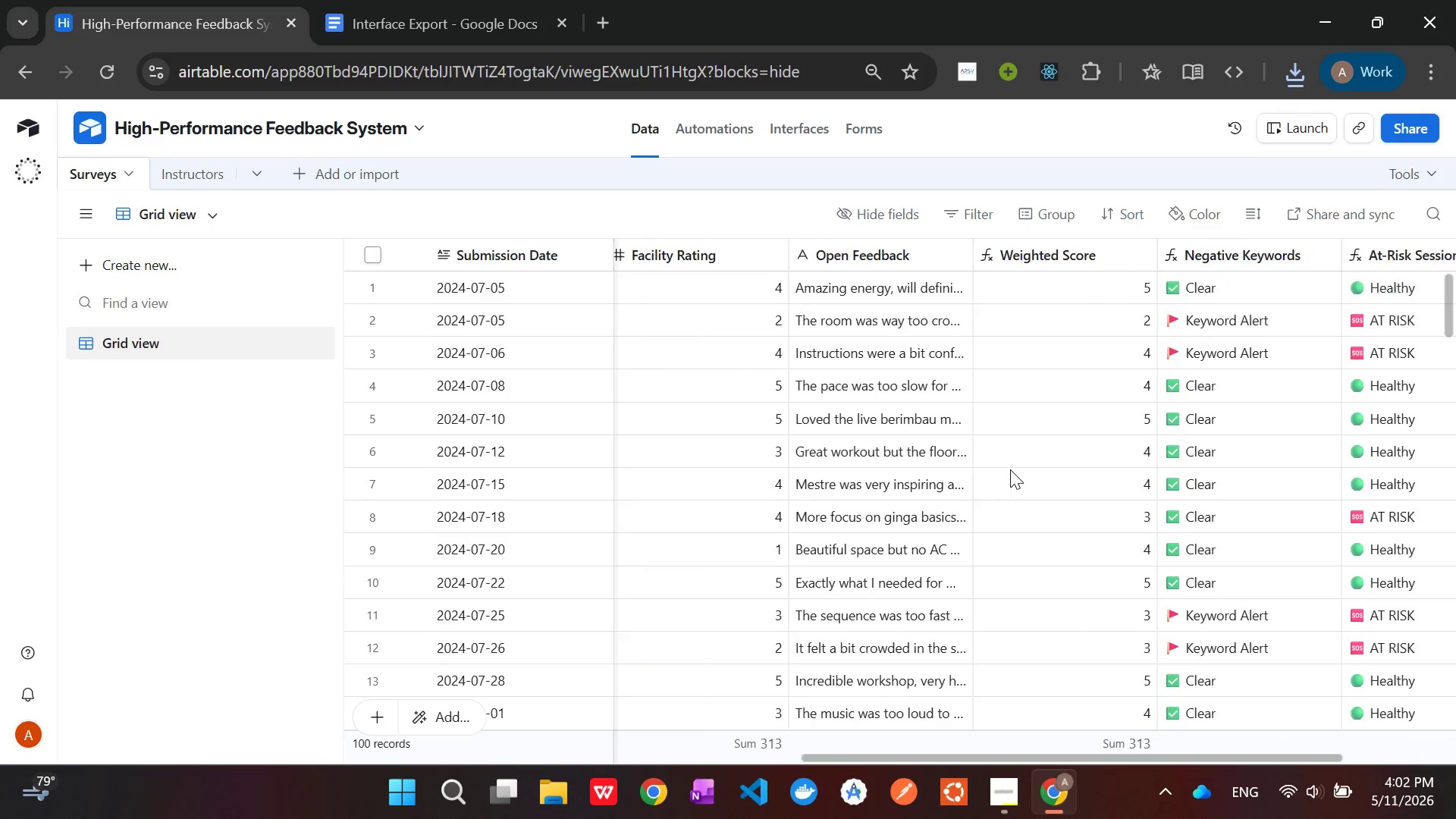 
left_click([161, 213])
 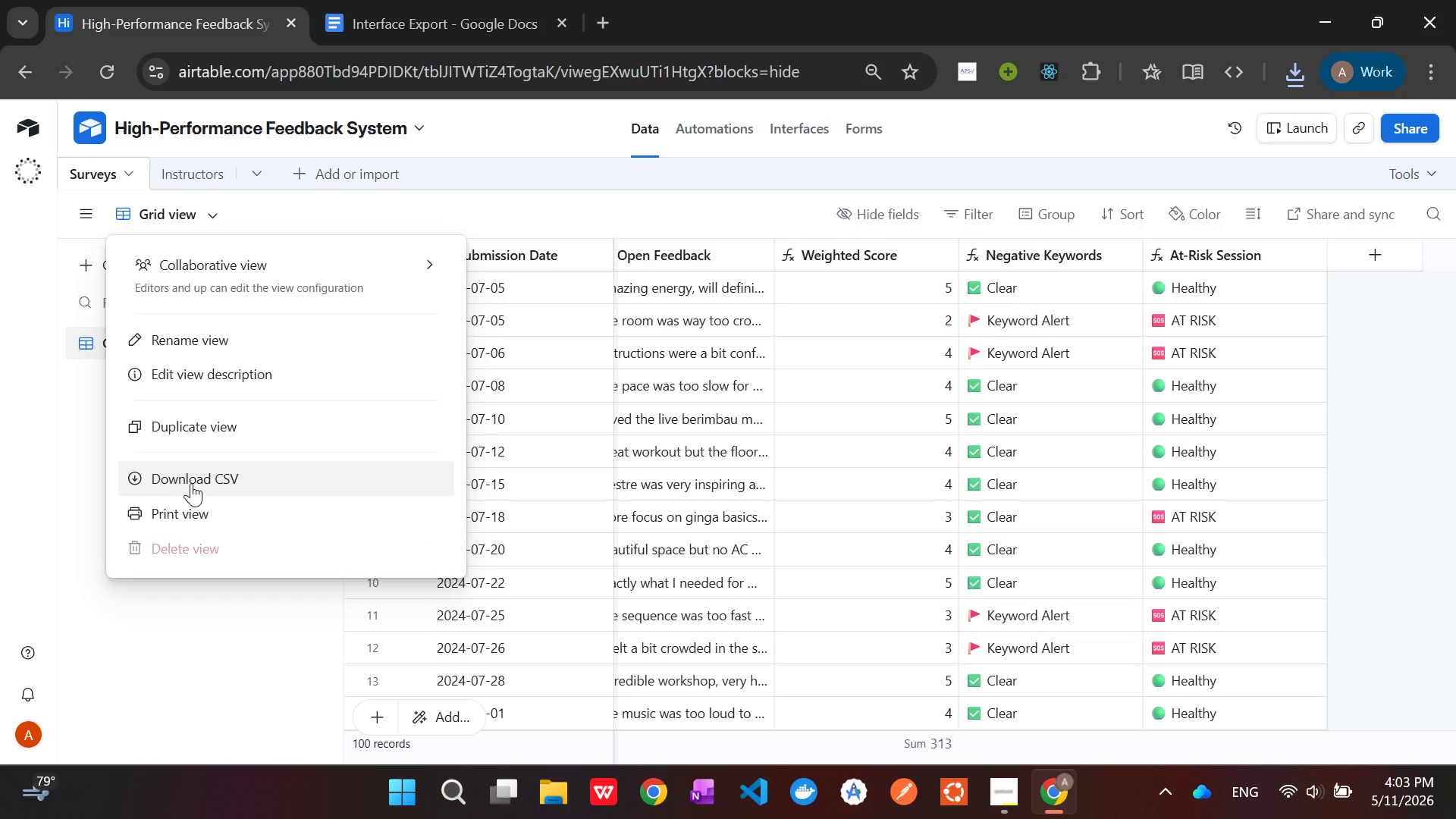 